 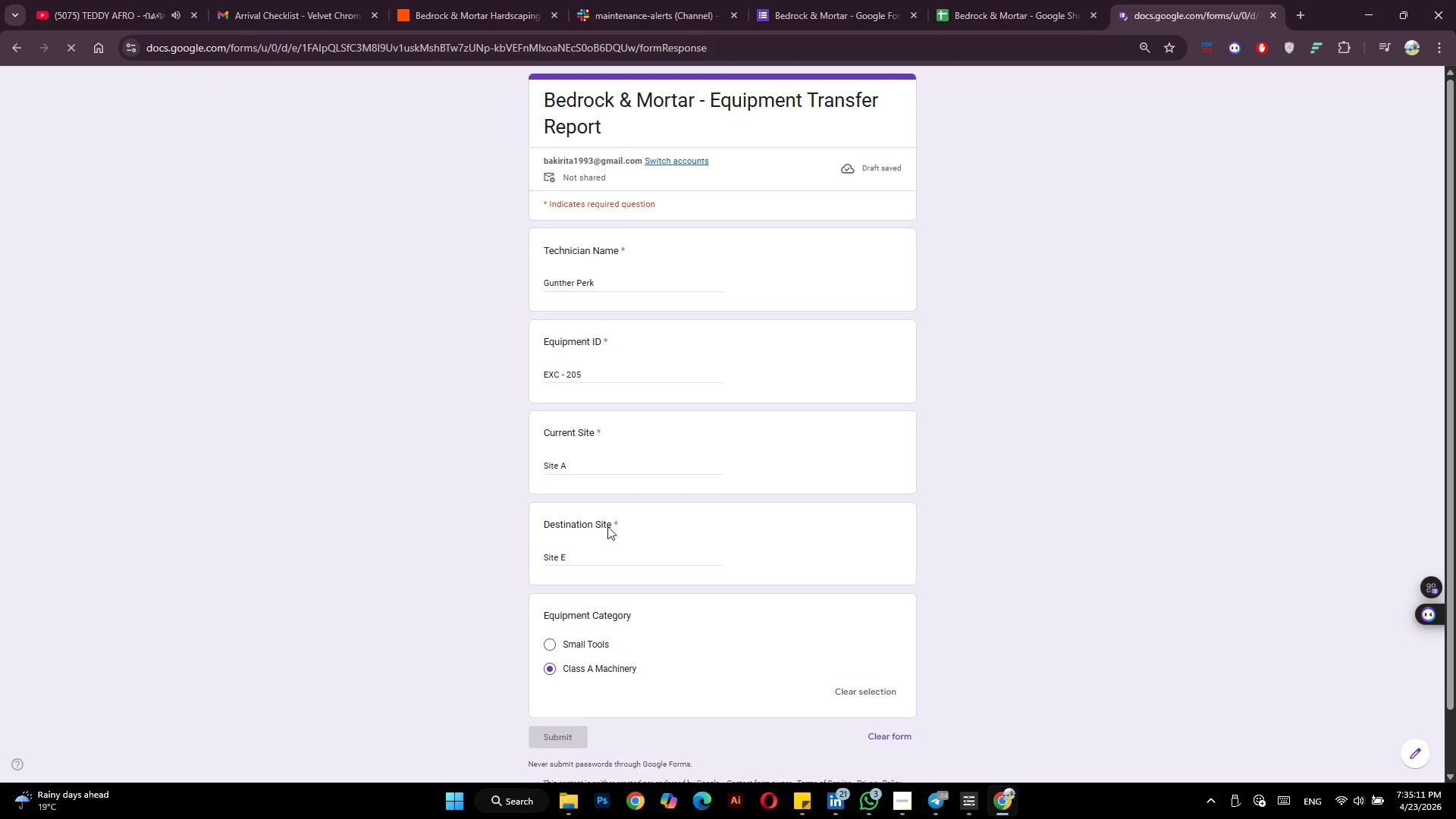 
left_click([624, 13])
 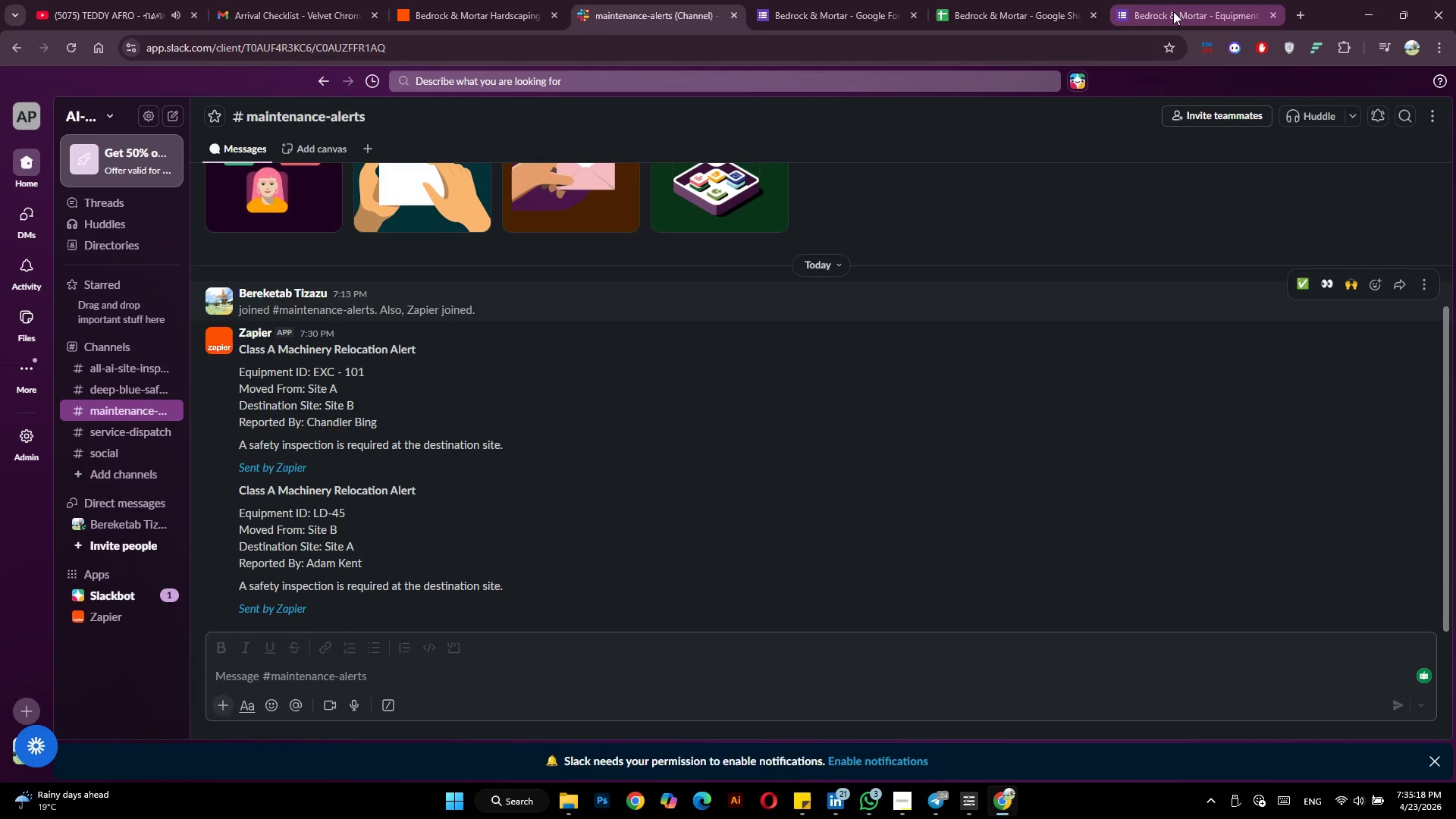 
left_click([1173, 11])
 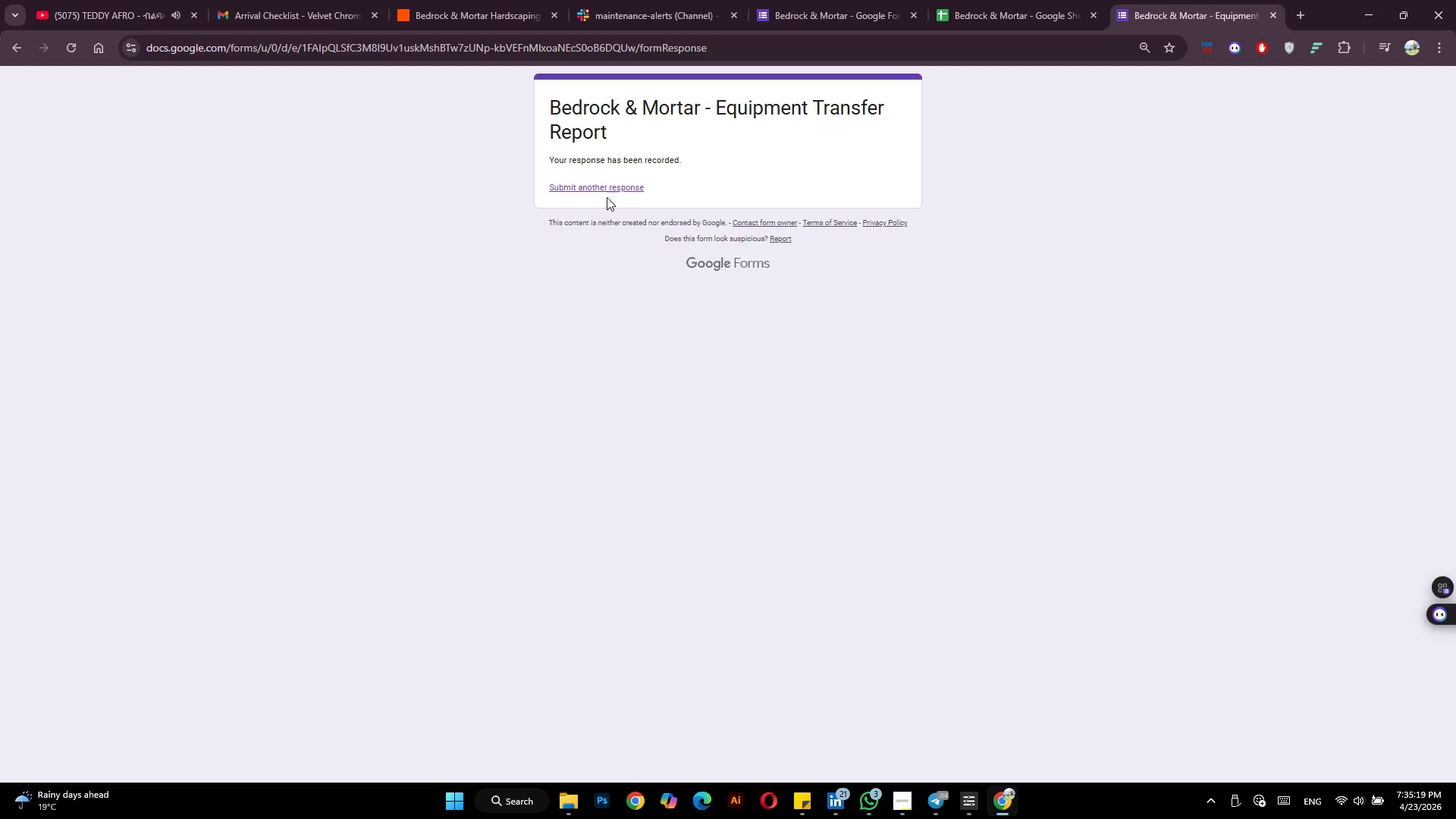 
left_click([612, 187])
 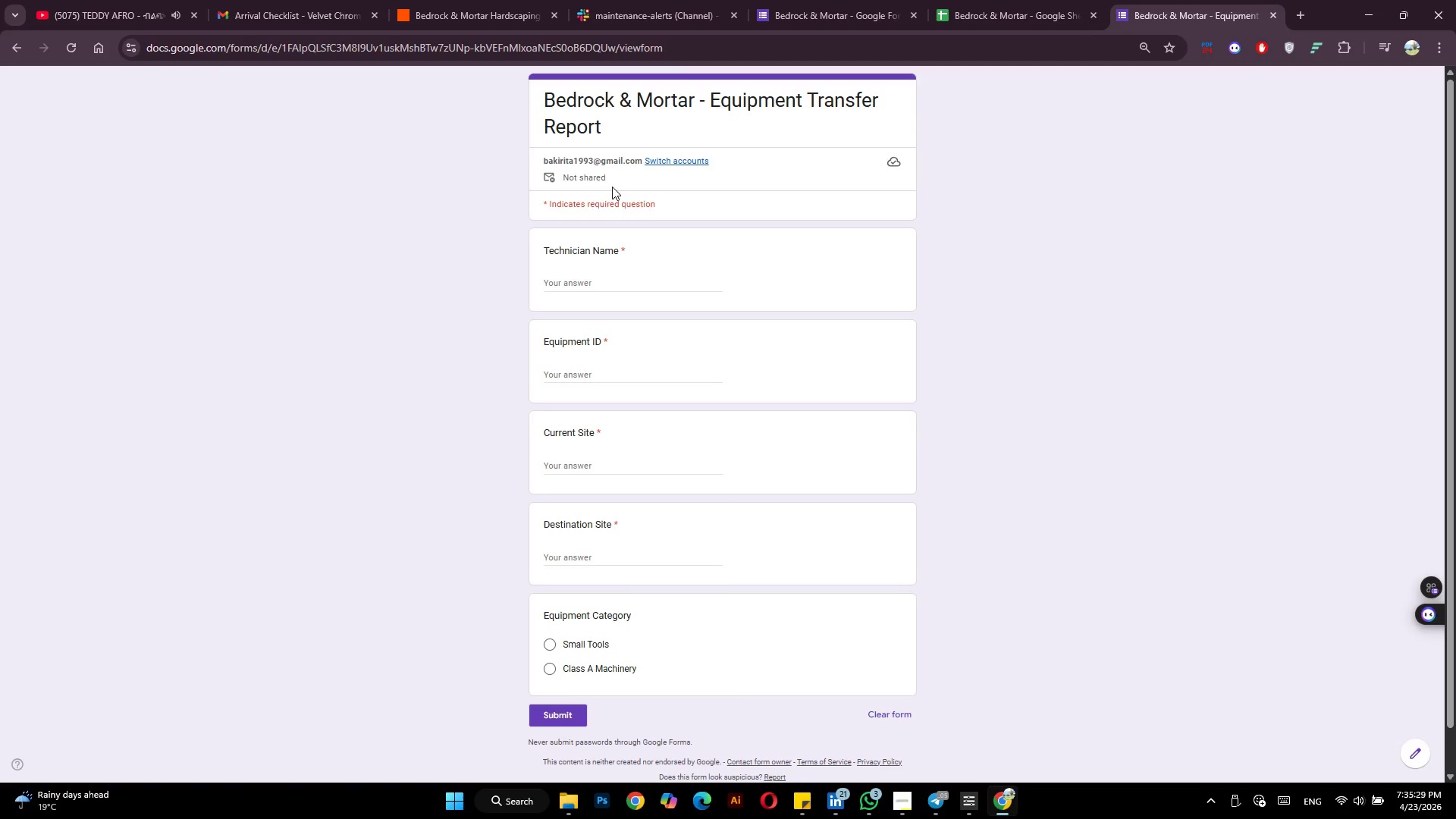 
wait(14.52)
 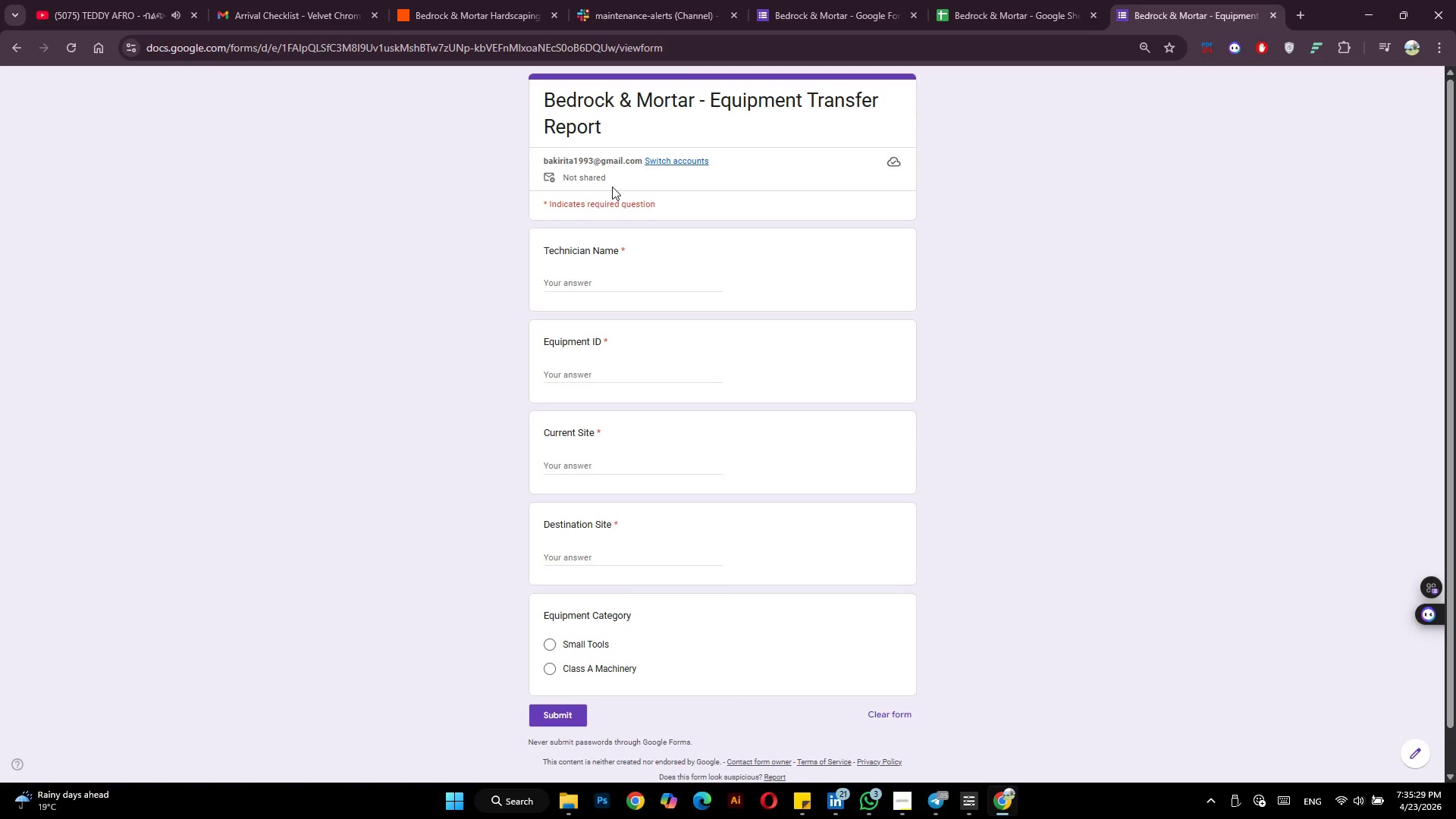 
left_click([581, 285])
 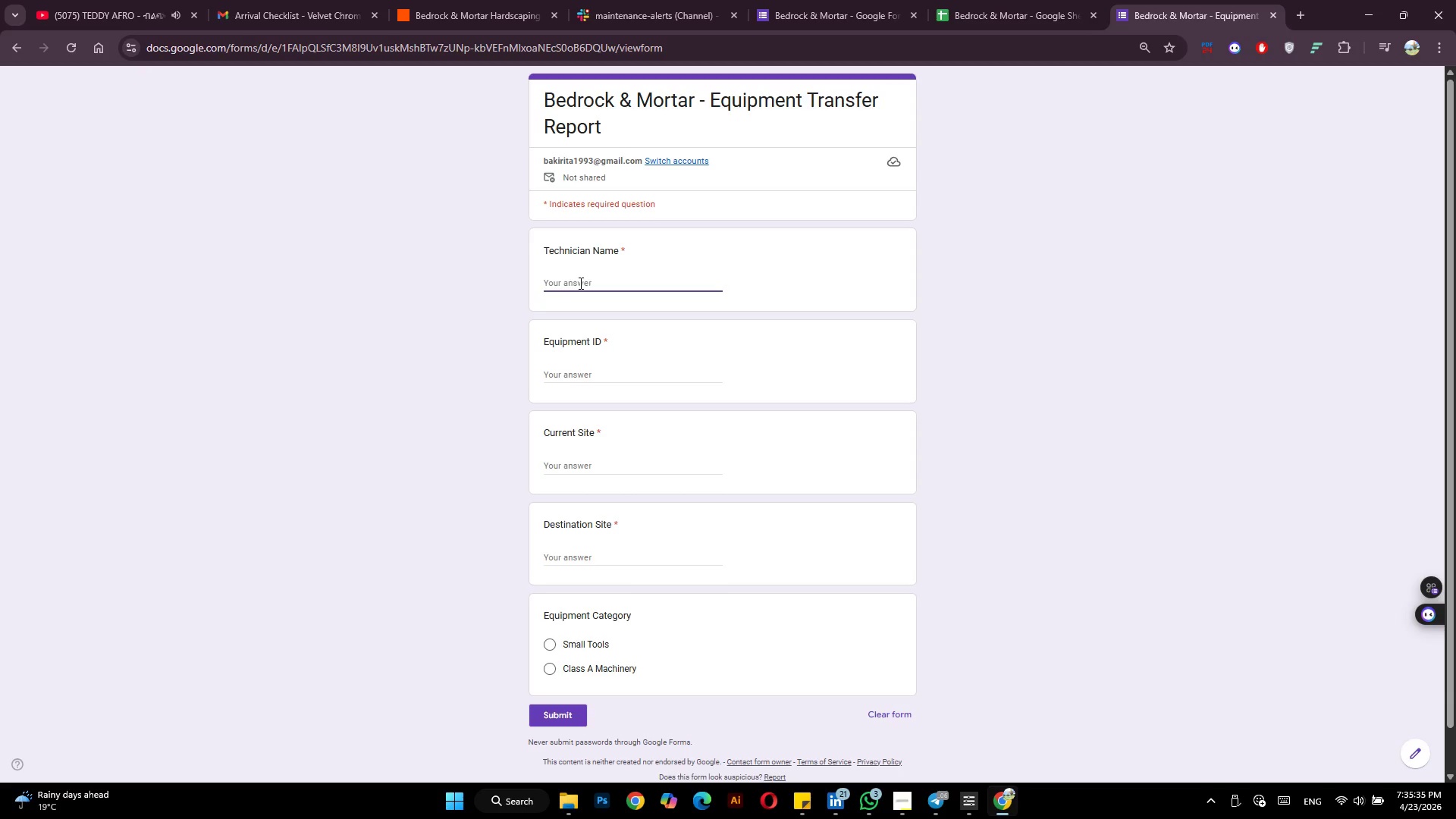 
type(Rachel Green)
key(Tab)
type(ST - 12)
key(Tab)
type(Site E)
key(Tab)
type(Site B)